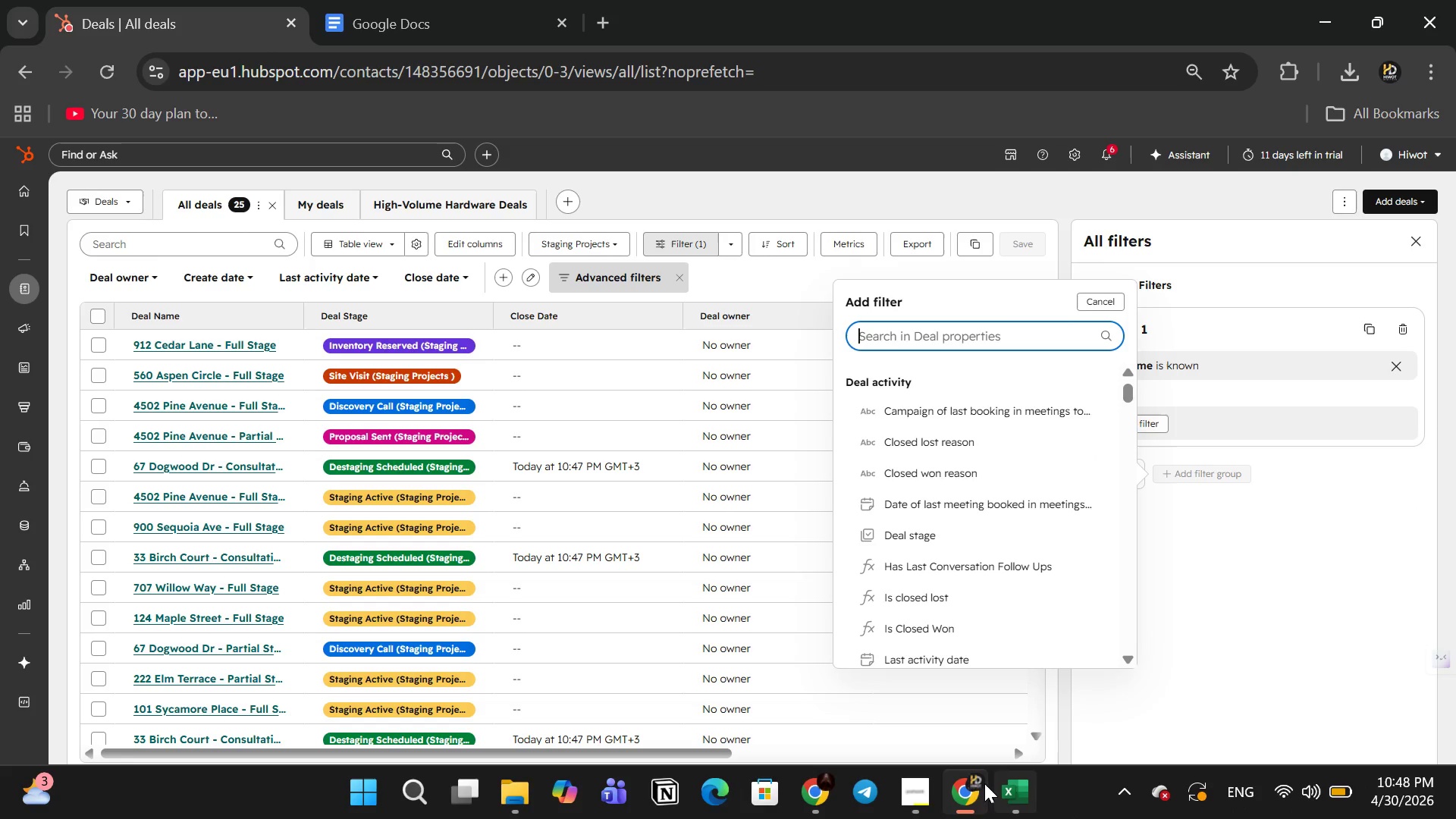 
left_click([1021, 795])
 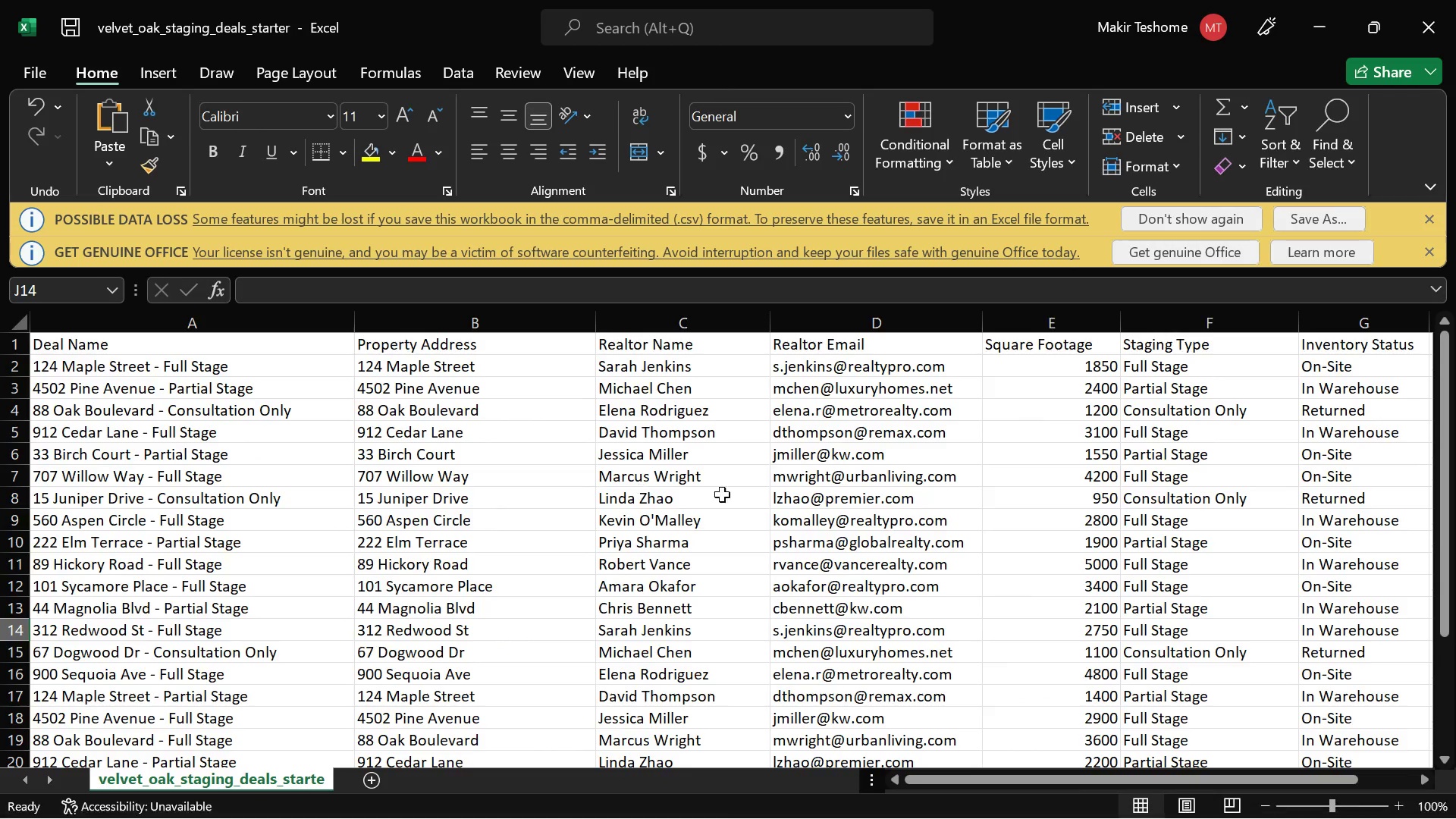 
scroll: coordinate [735, 501], scroll_direction: none, amount: 0.0
 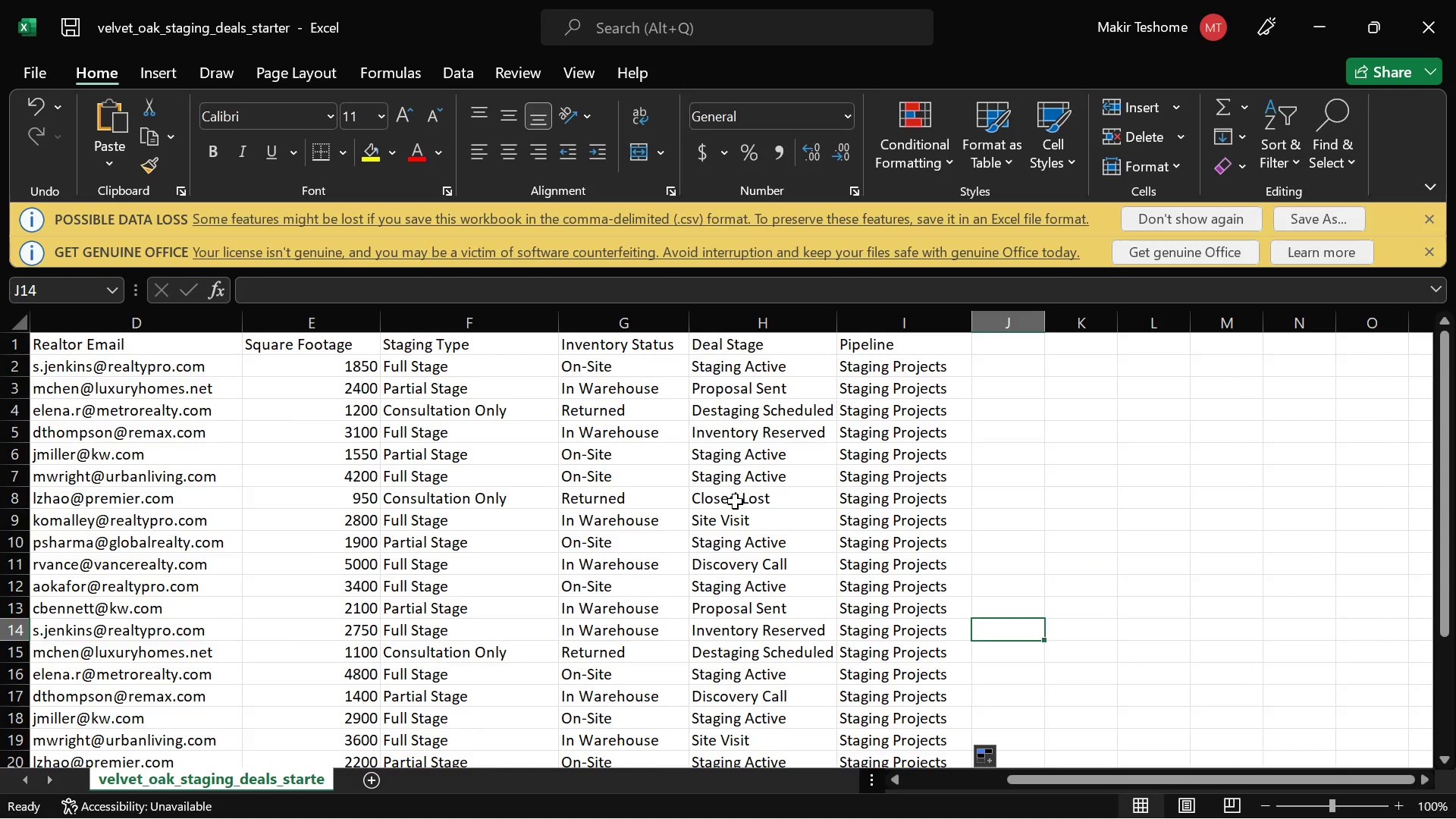 
wait(9.6)
 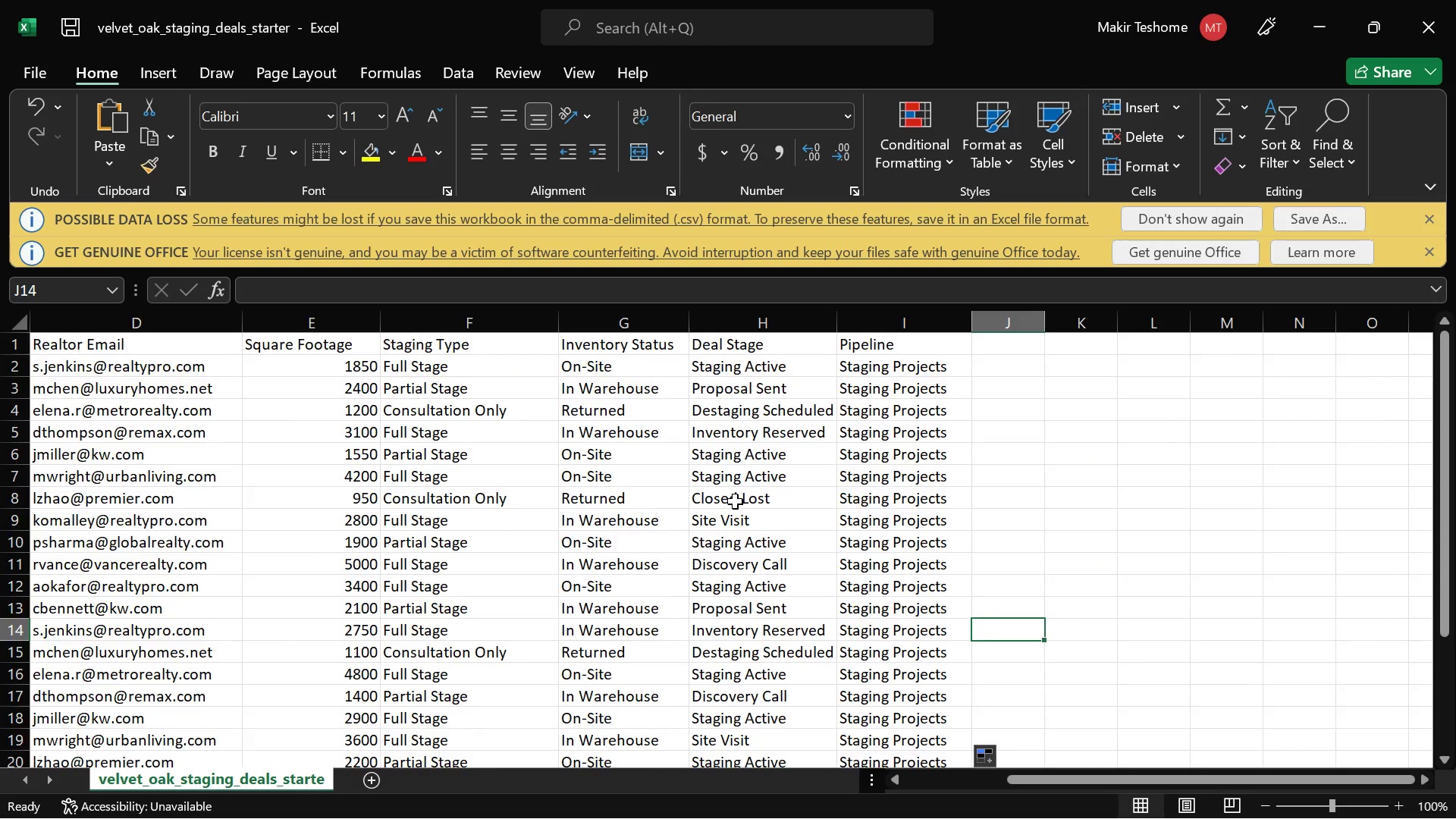 
left_click([934, 798])